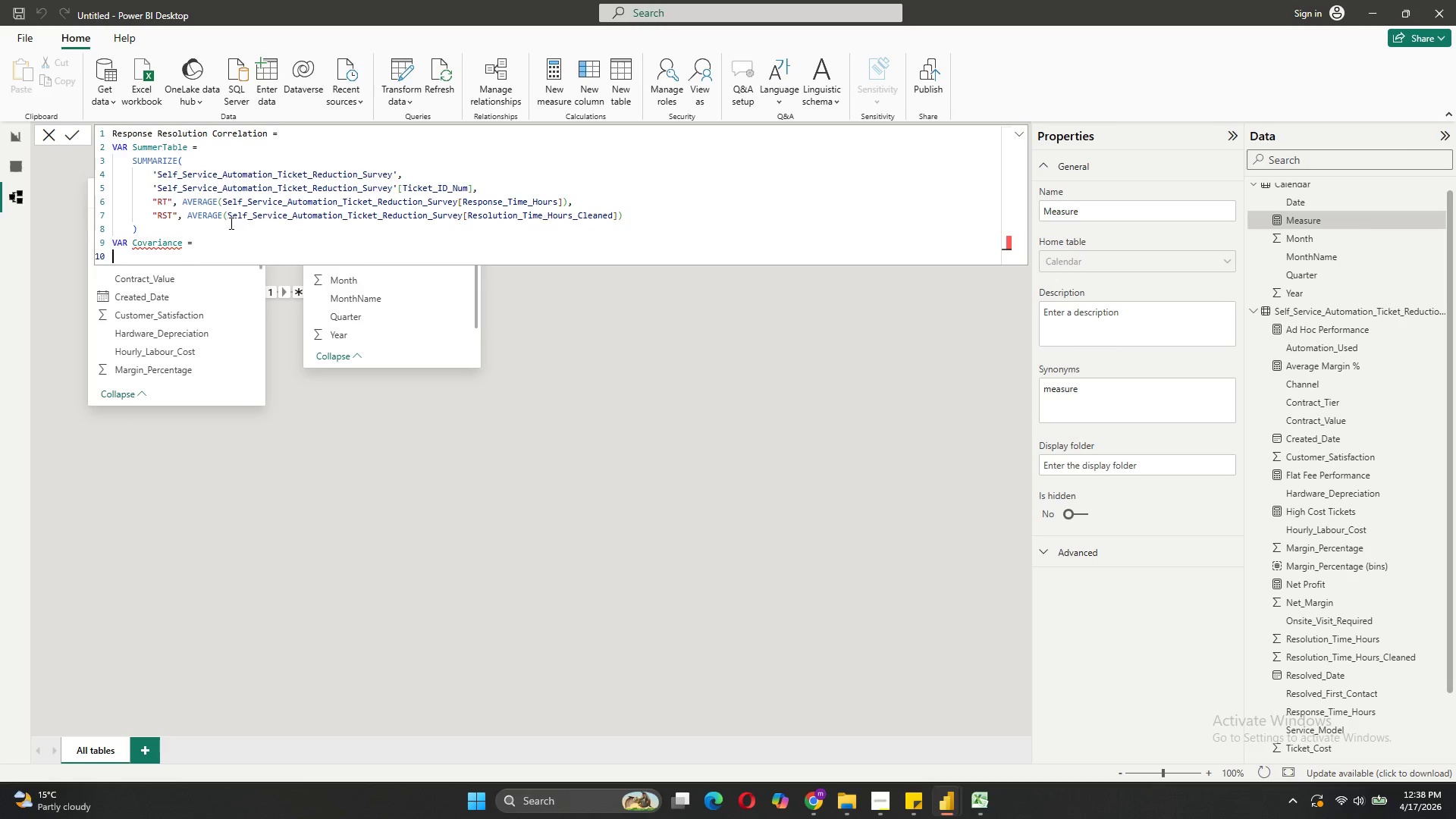 
key(Control+Z)
 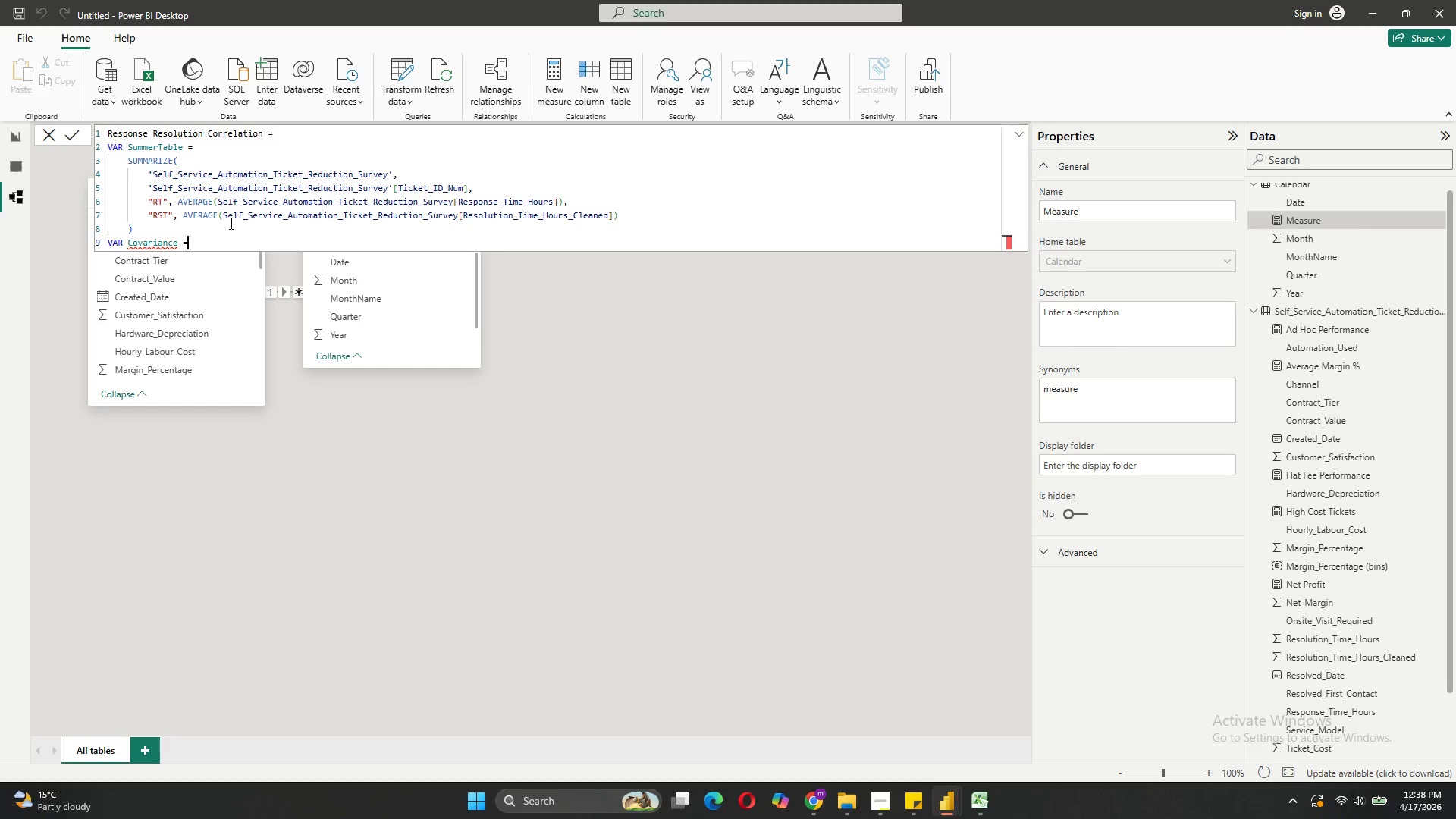 
key(Control+Z)
 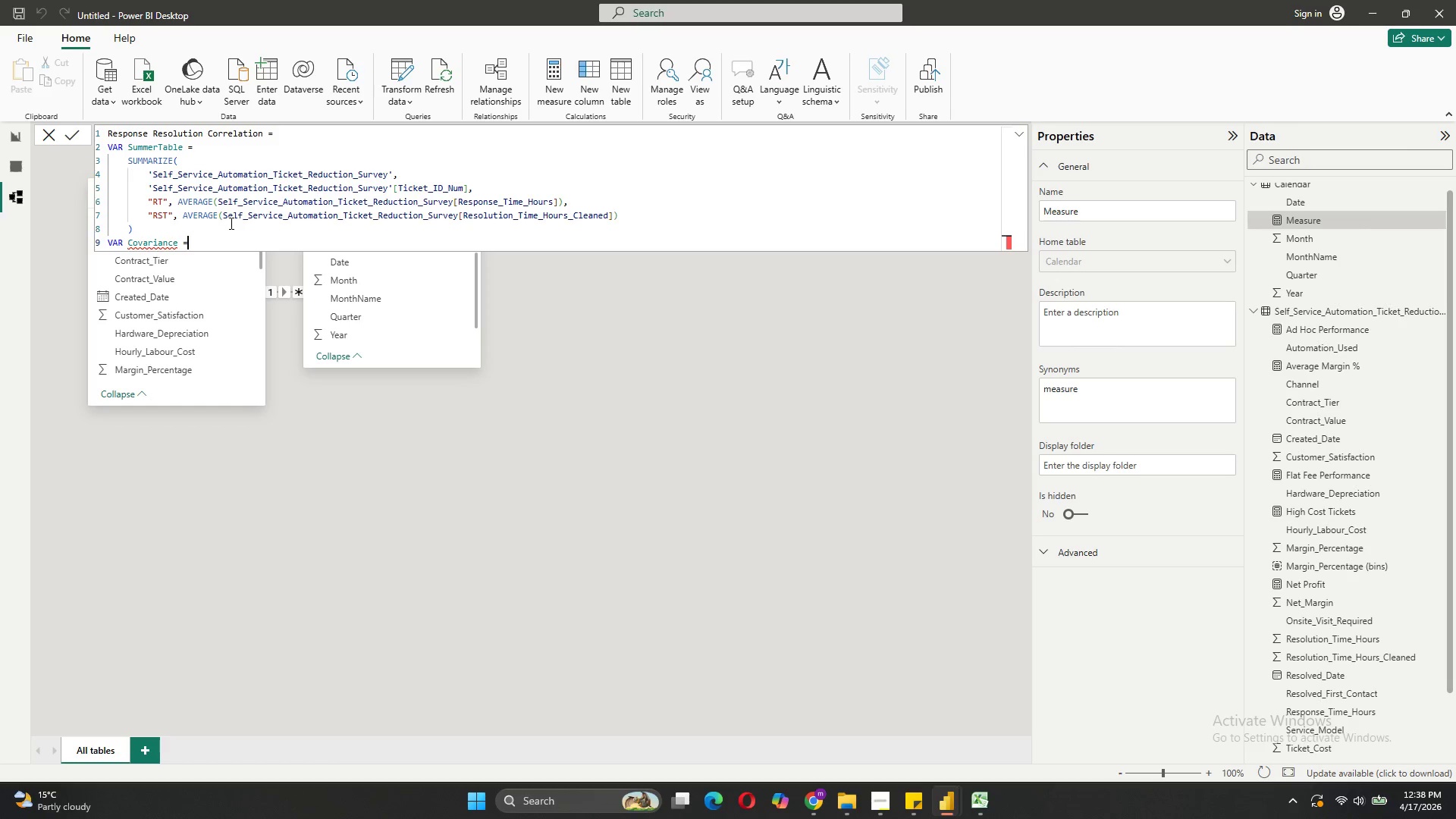 
key(Control+Z)
 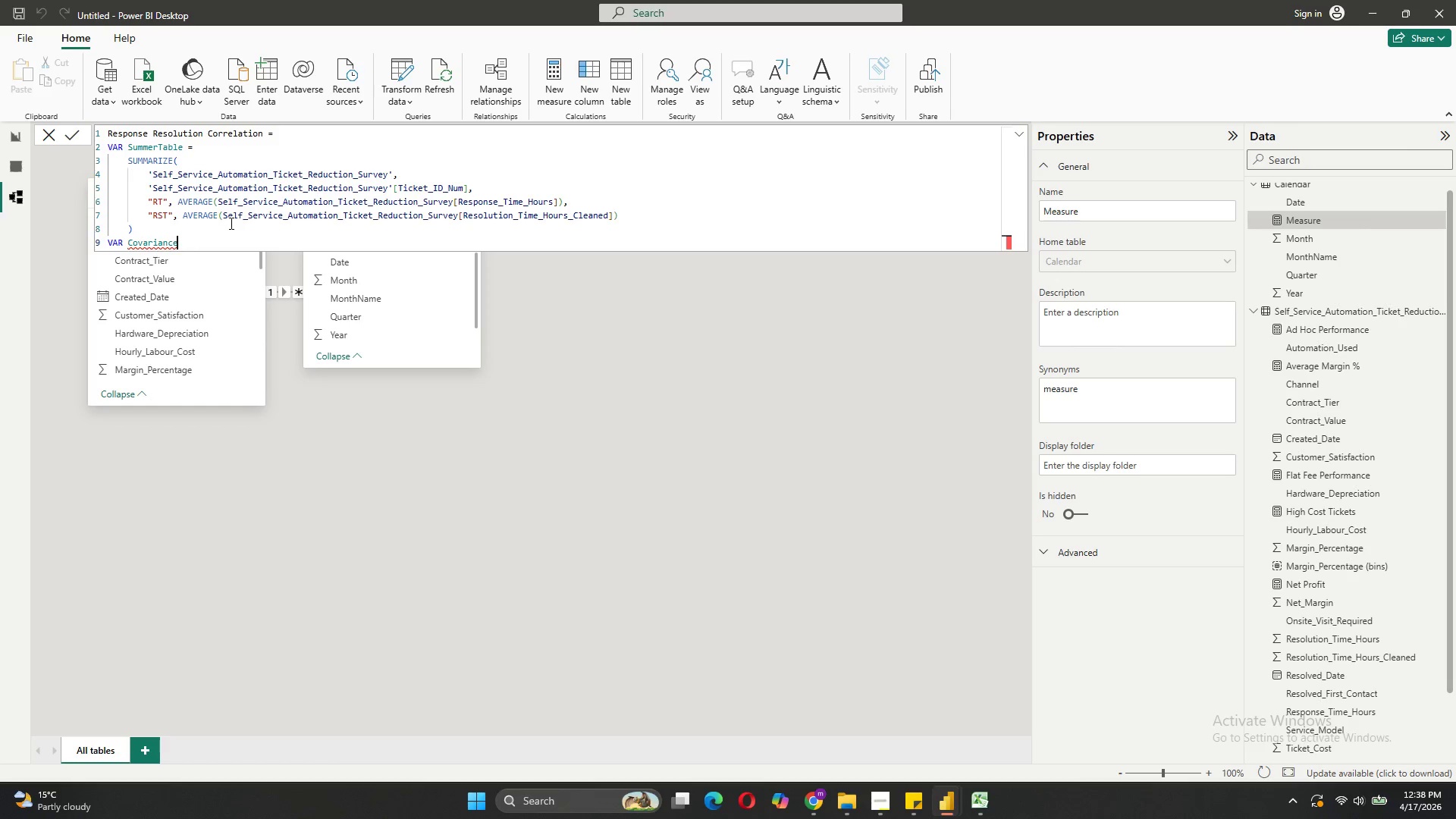 
key(Control+Z)
 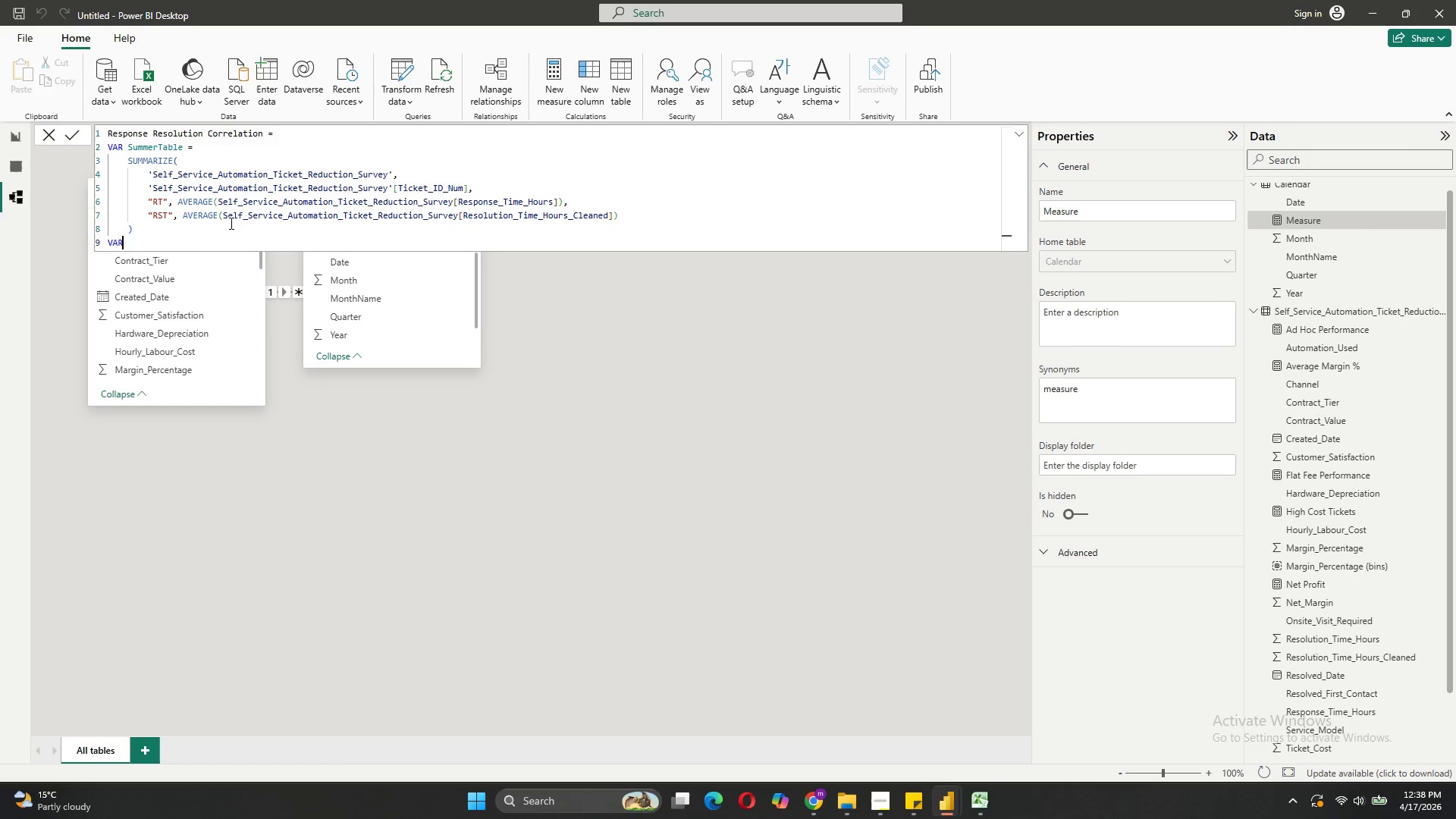 
key(Control+Z)
 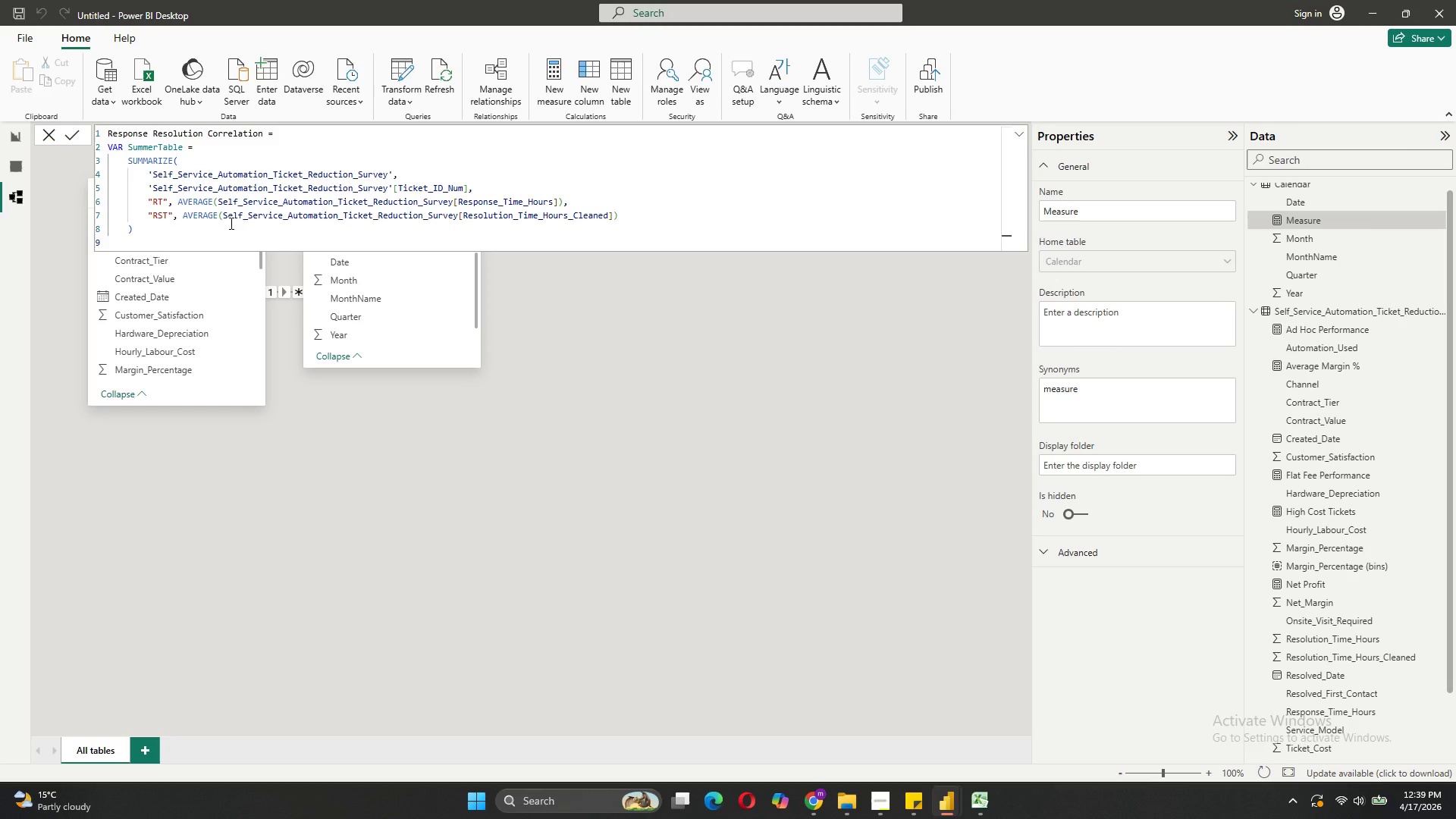 
wait(8.77)
 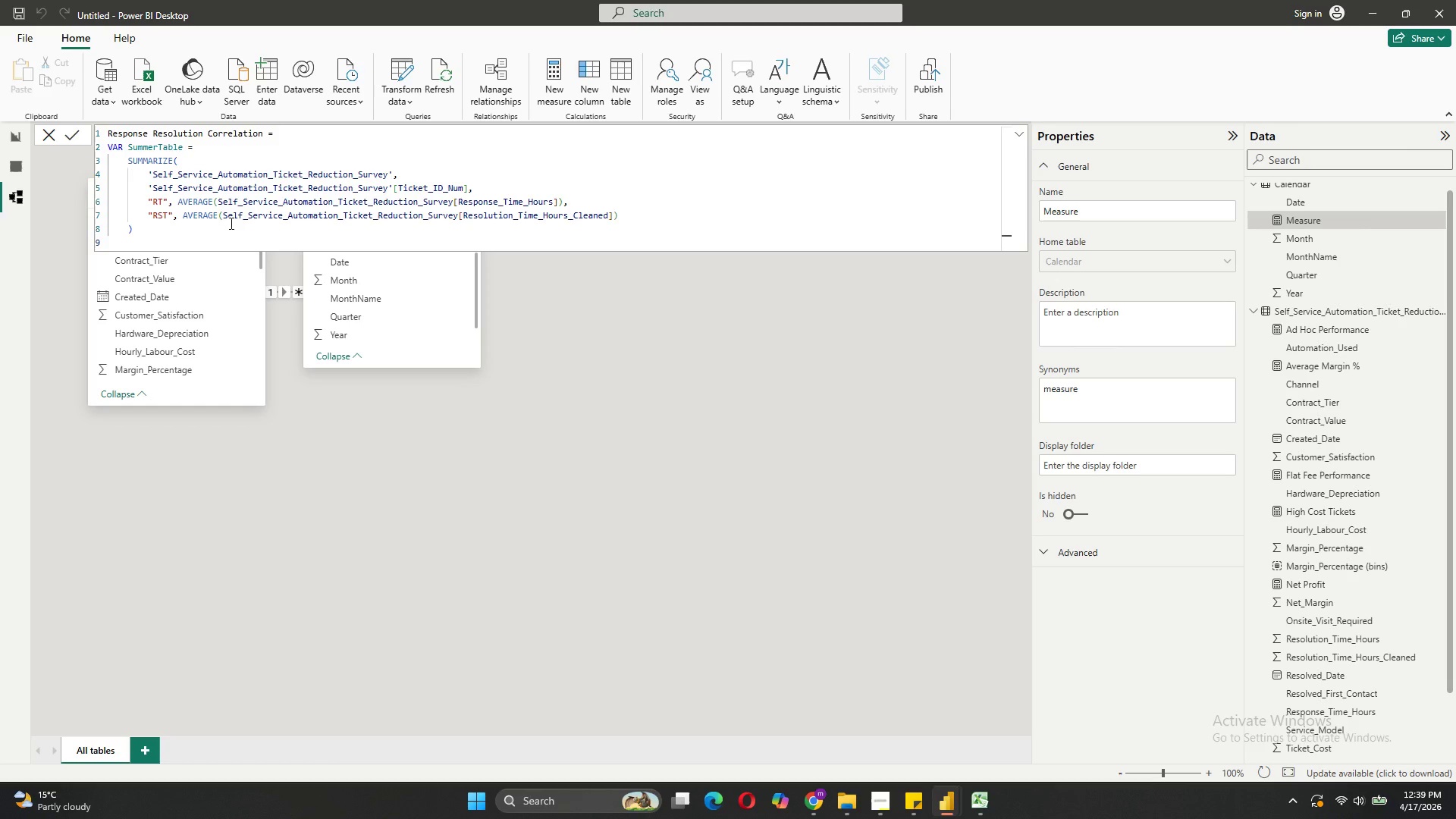 
key(Backspace)
 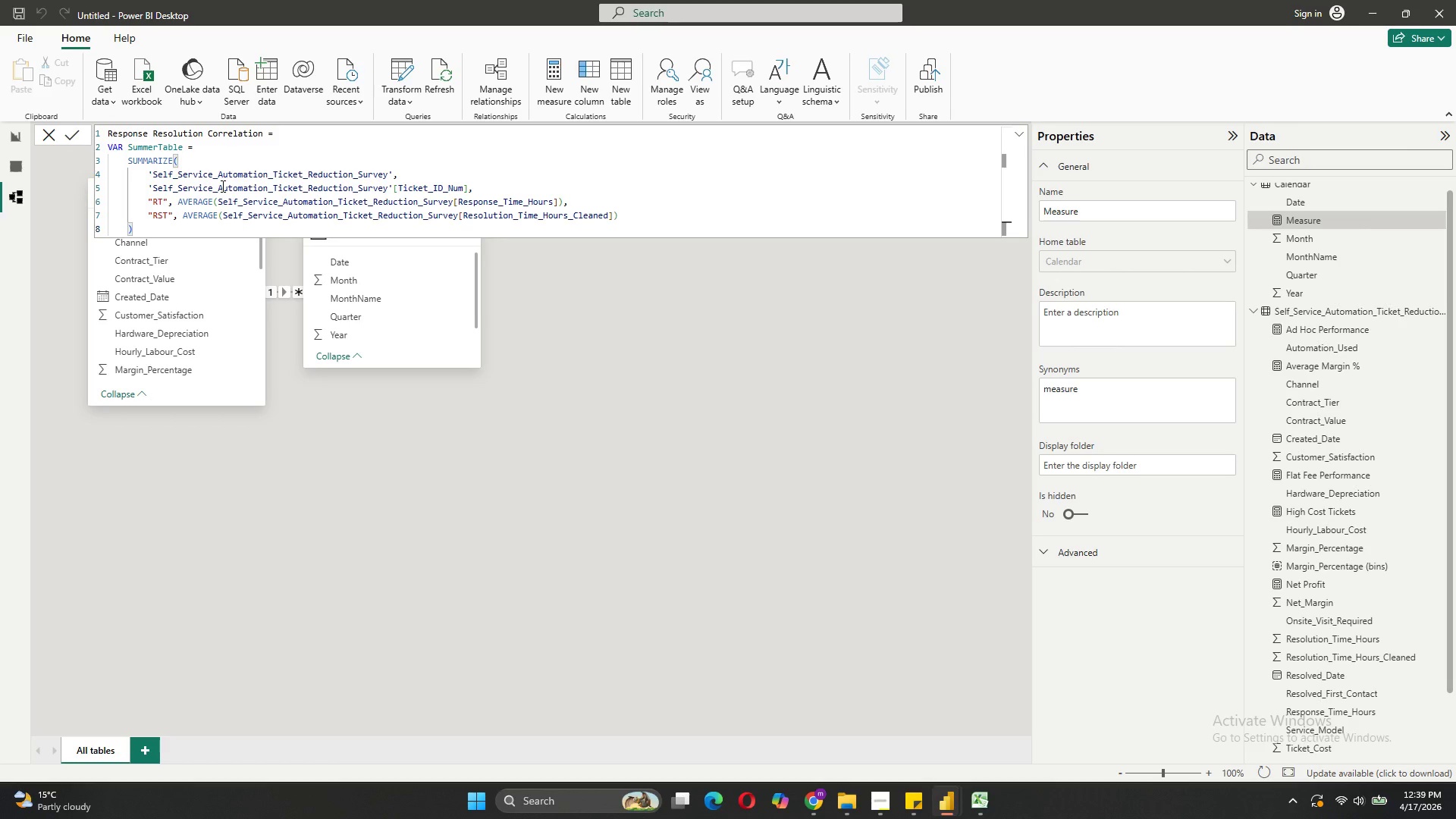 
wait(7.84)
 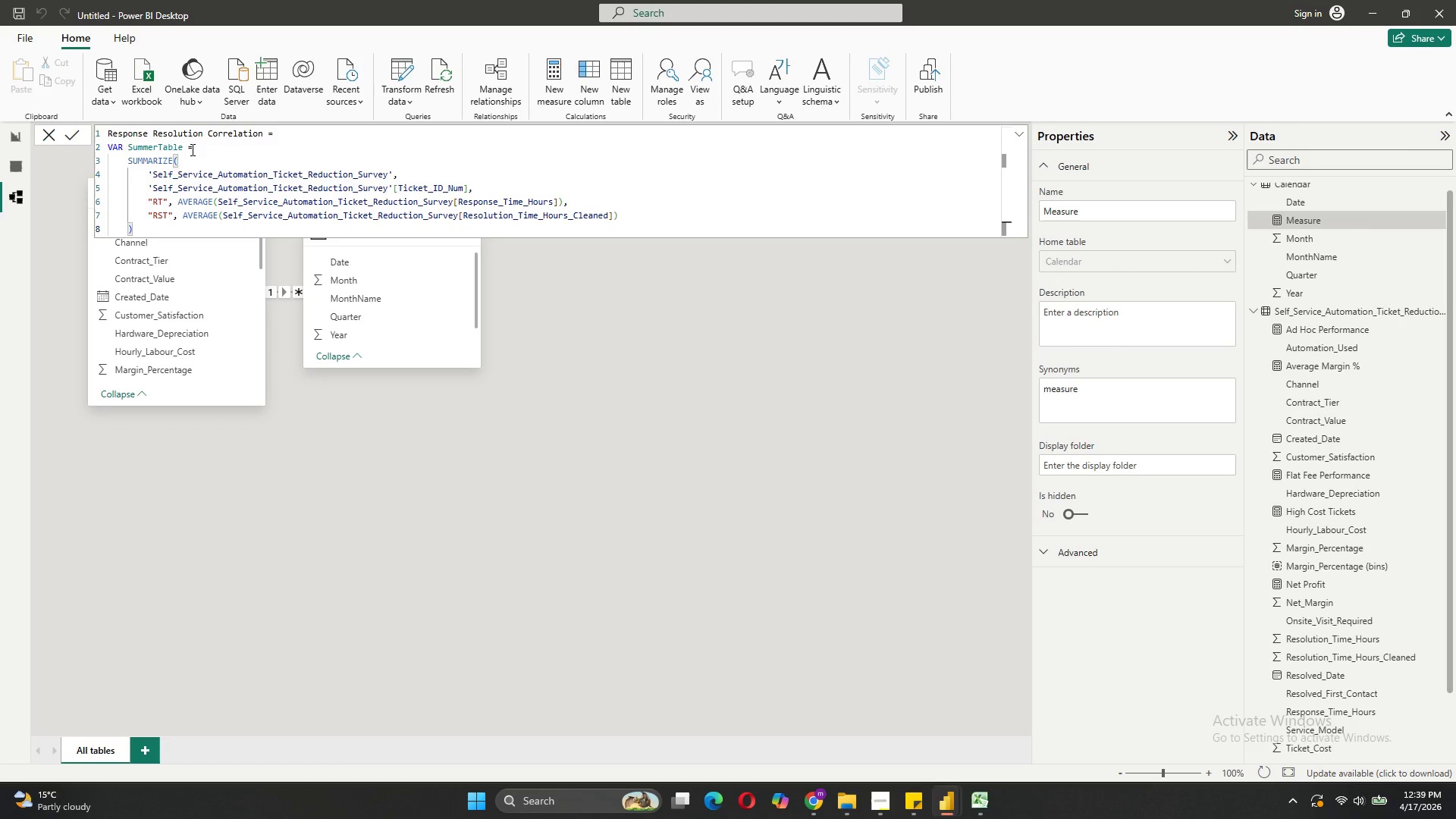 
left_click([55, 141])
 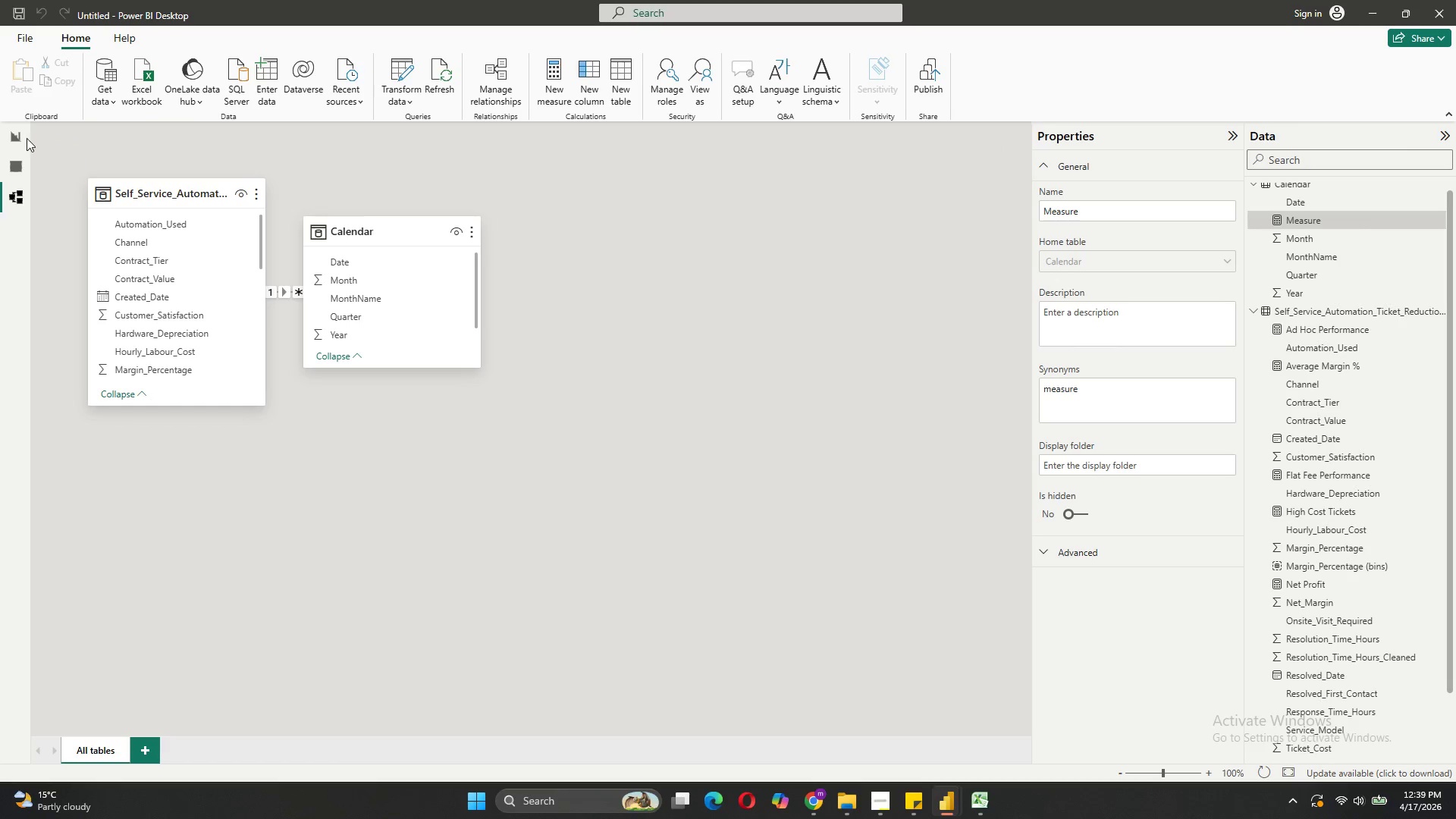 
left_click([18, 136])
 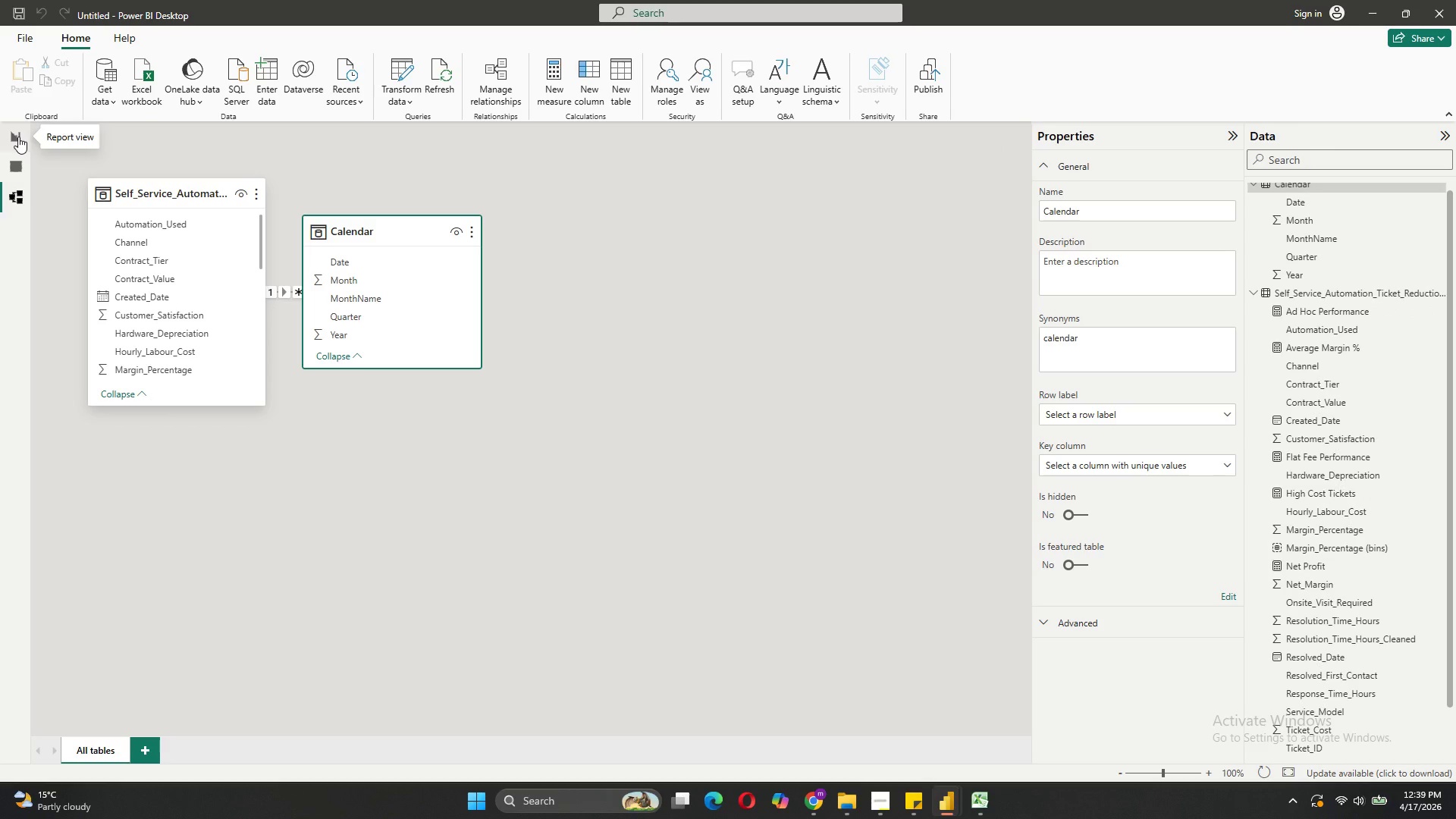 
left_click([18, 136])
 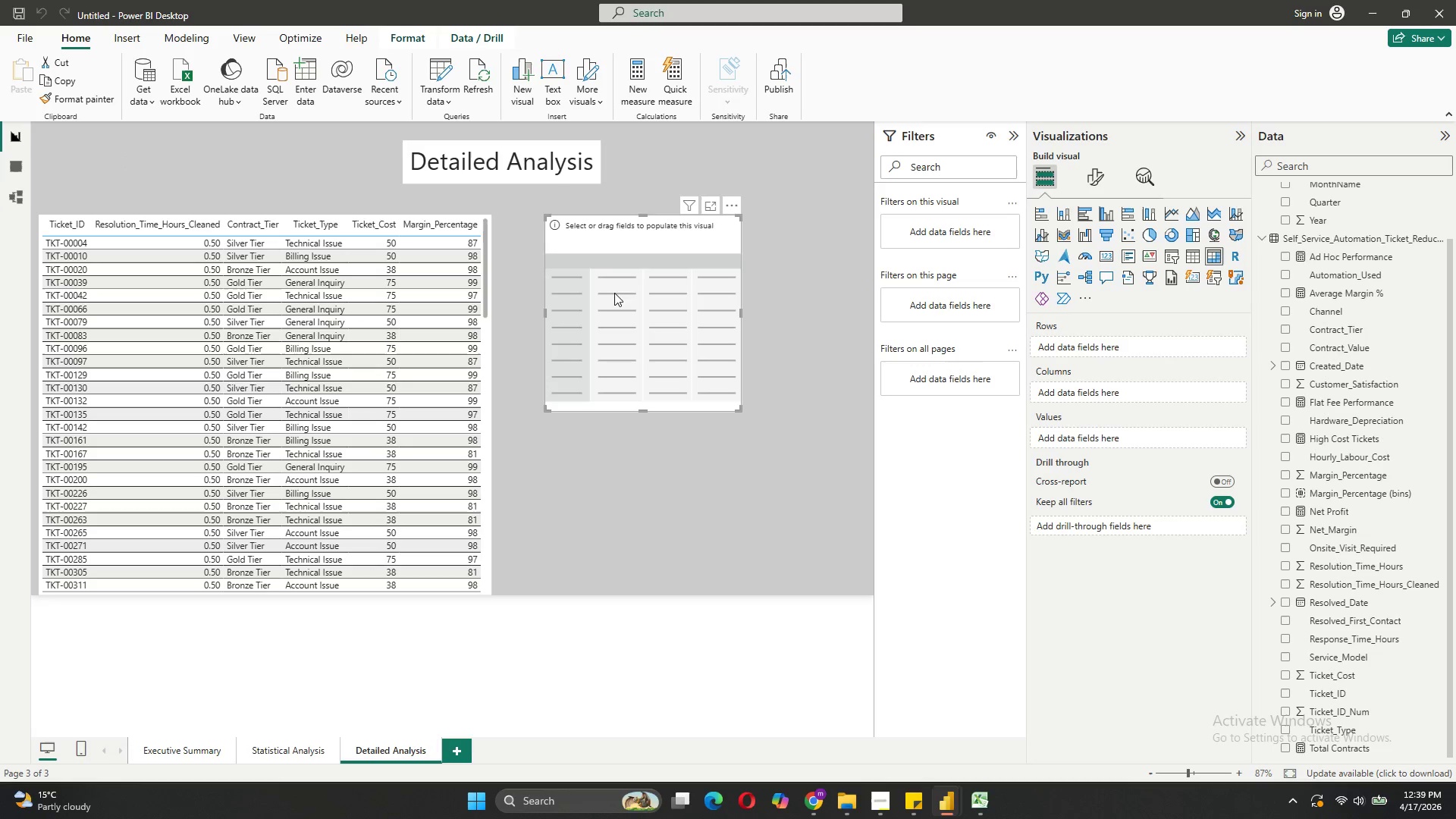 
left_click([654, 252])
 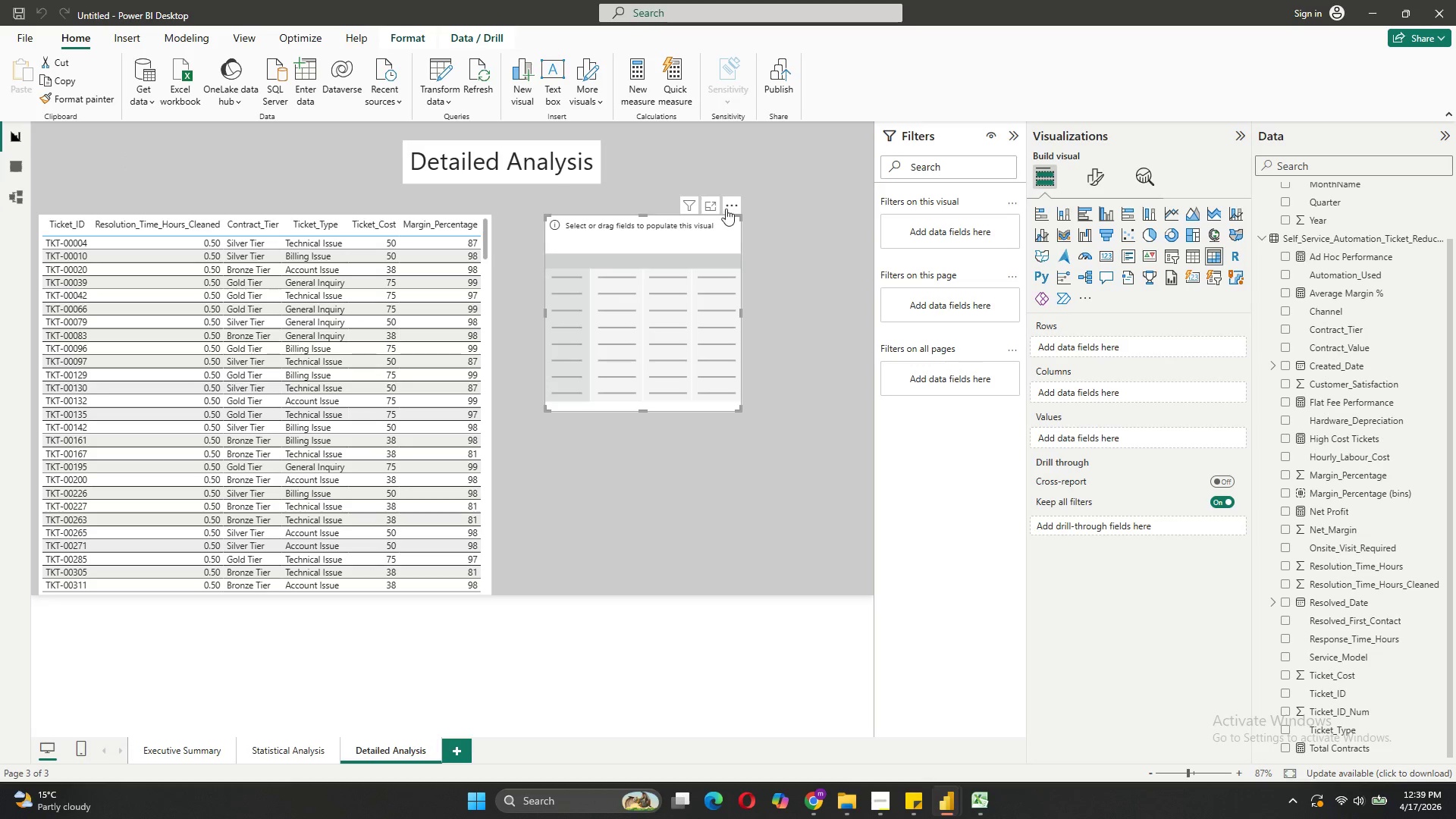 
left_click([726, 208])
 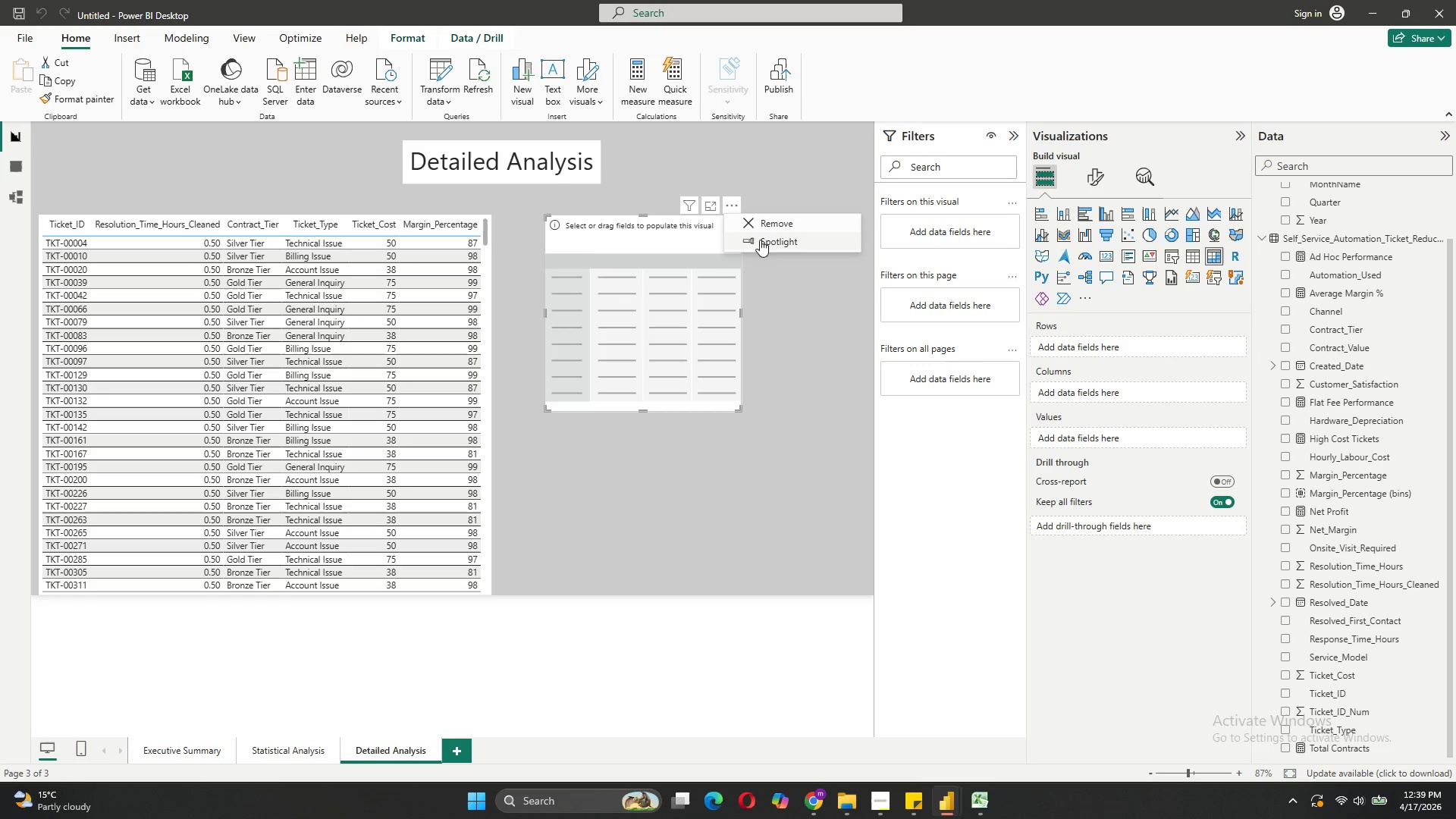 
left_click([759, 224])
 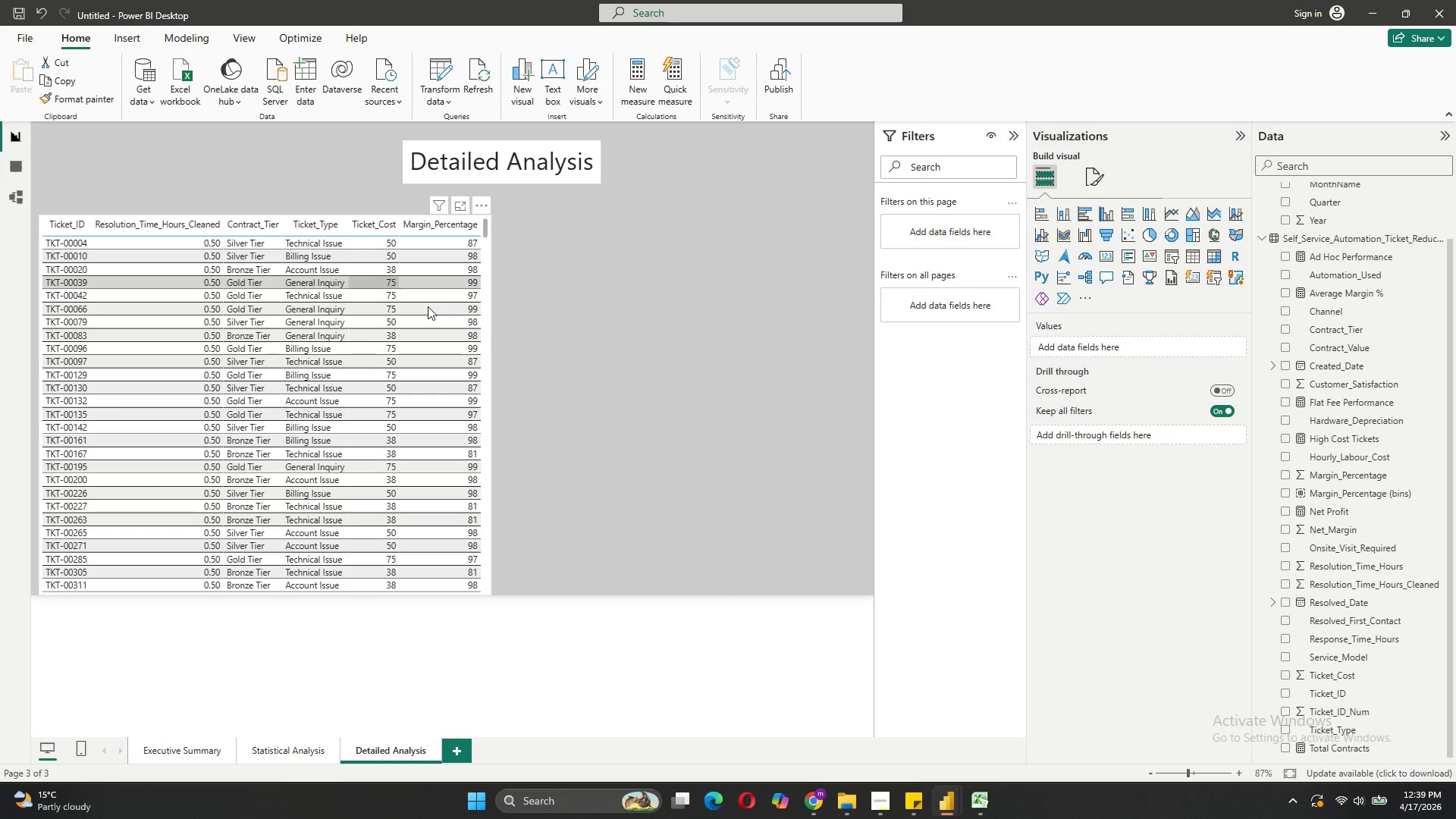 
left_click_drag(start_coordinate=[484, 435], to_coordinate=[537, 444])
 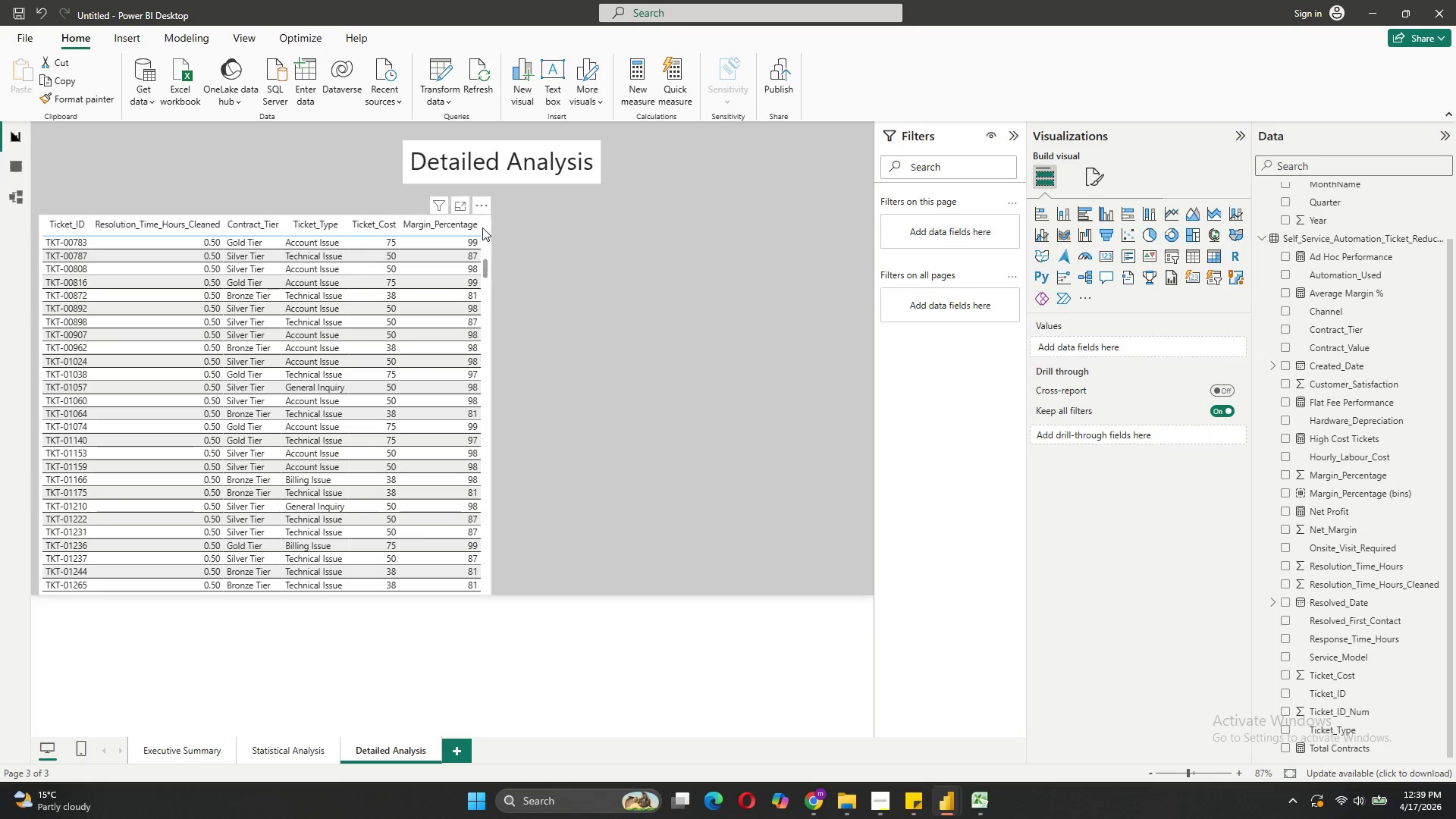 
left_click_drag(start_coordinate=[482, 226], to_coordinate=[514, 230])
 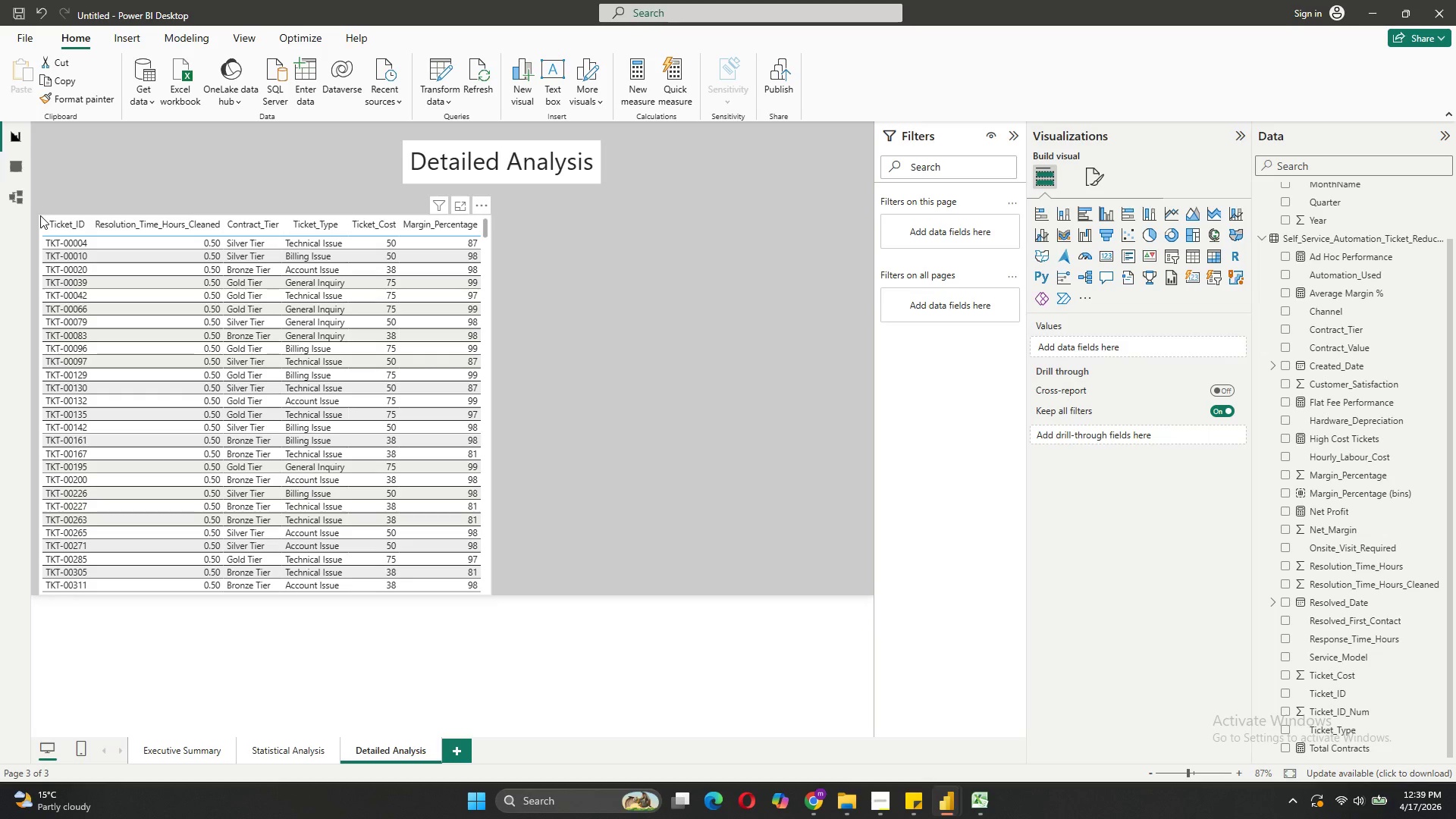 
left_click_drag(start_coordinate=[47, 224], to_coordinate=[111, 228])
 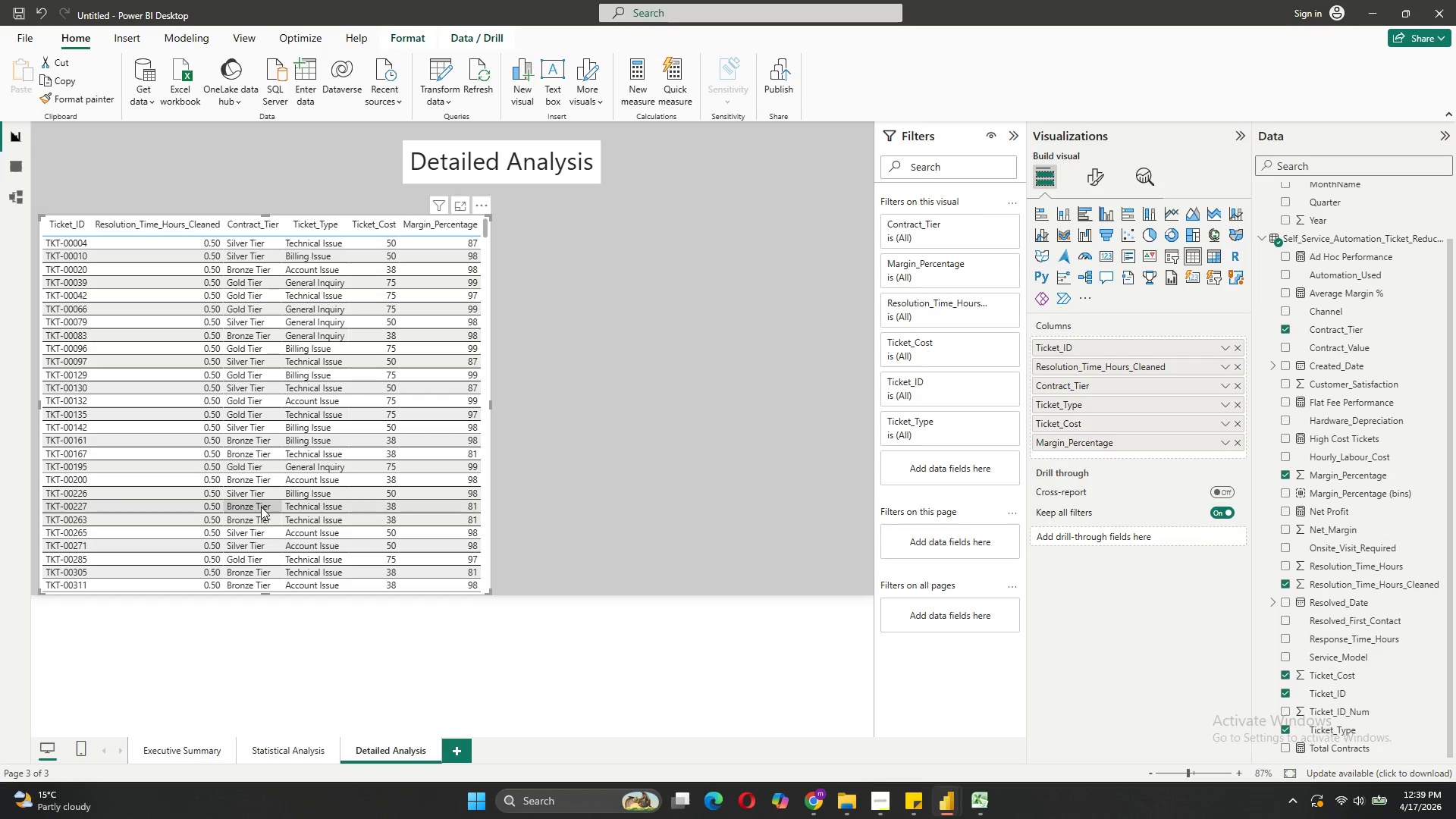 
left_click([500, 379])
 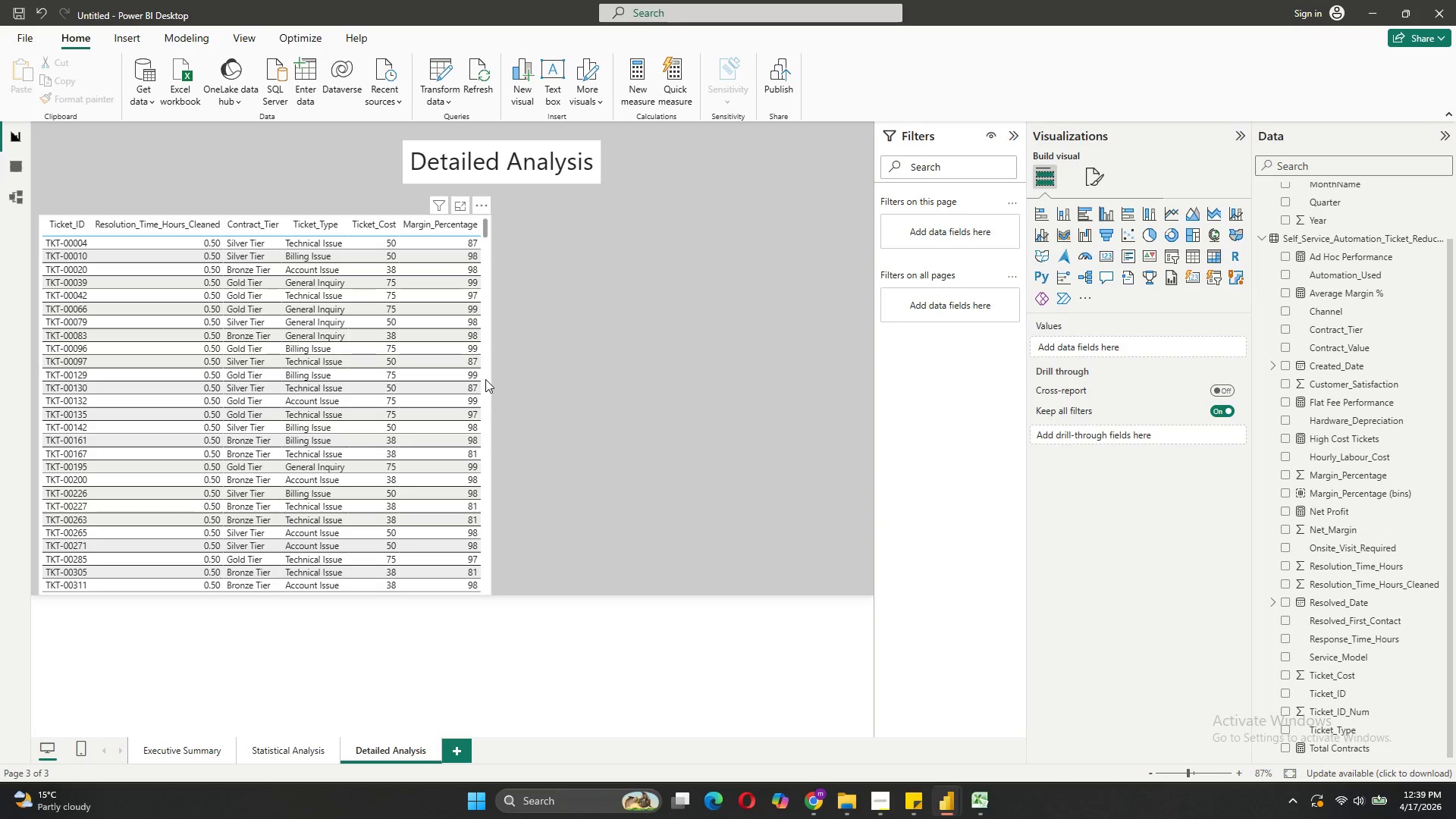 
left_click_drag(start_coordinate=[485, 379], to_coordinate=[577, 397])
 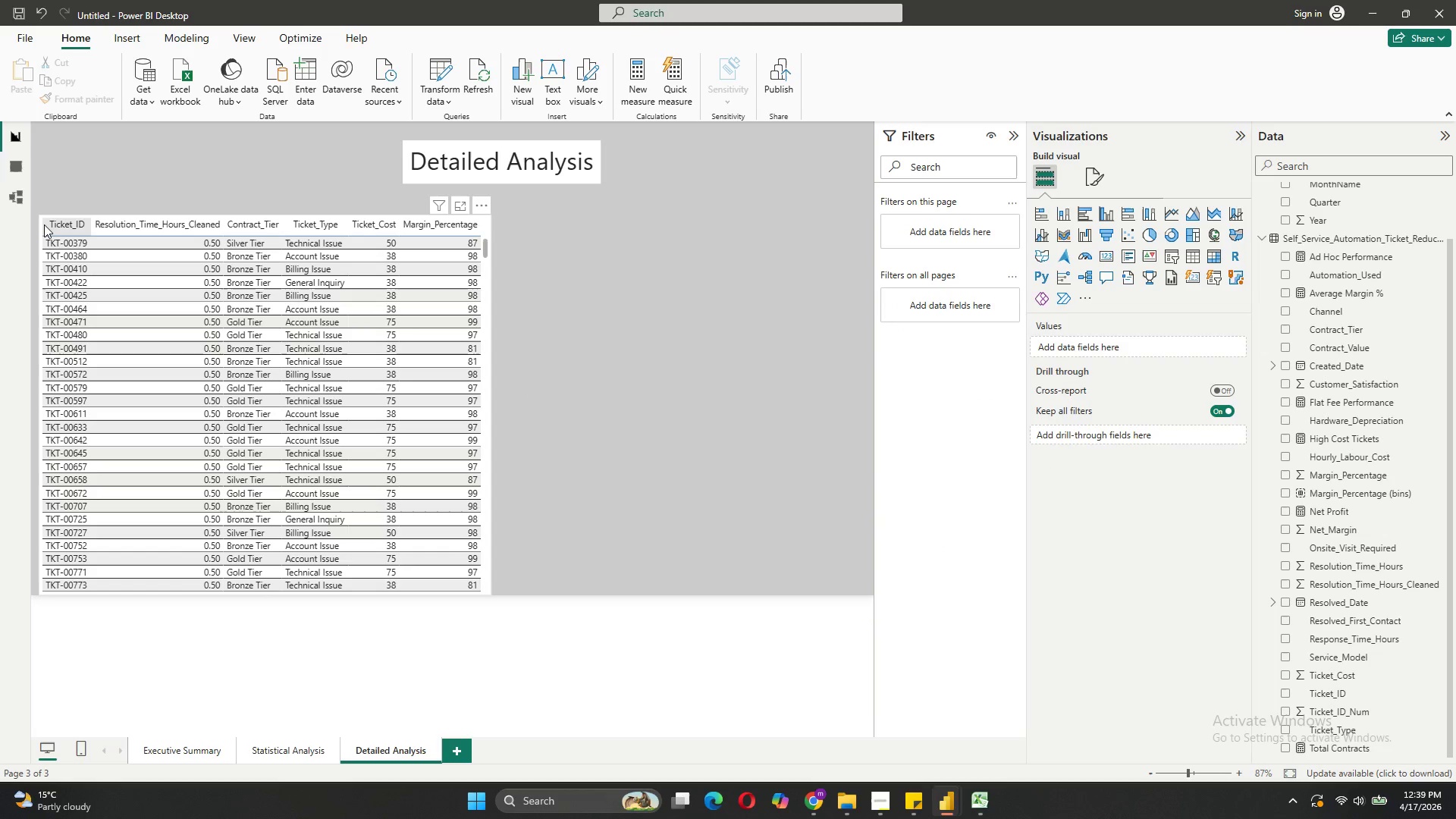 
left_click_drag(start_coordinate=[41, 218], to_coordinate=[101, 236])
 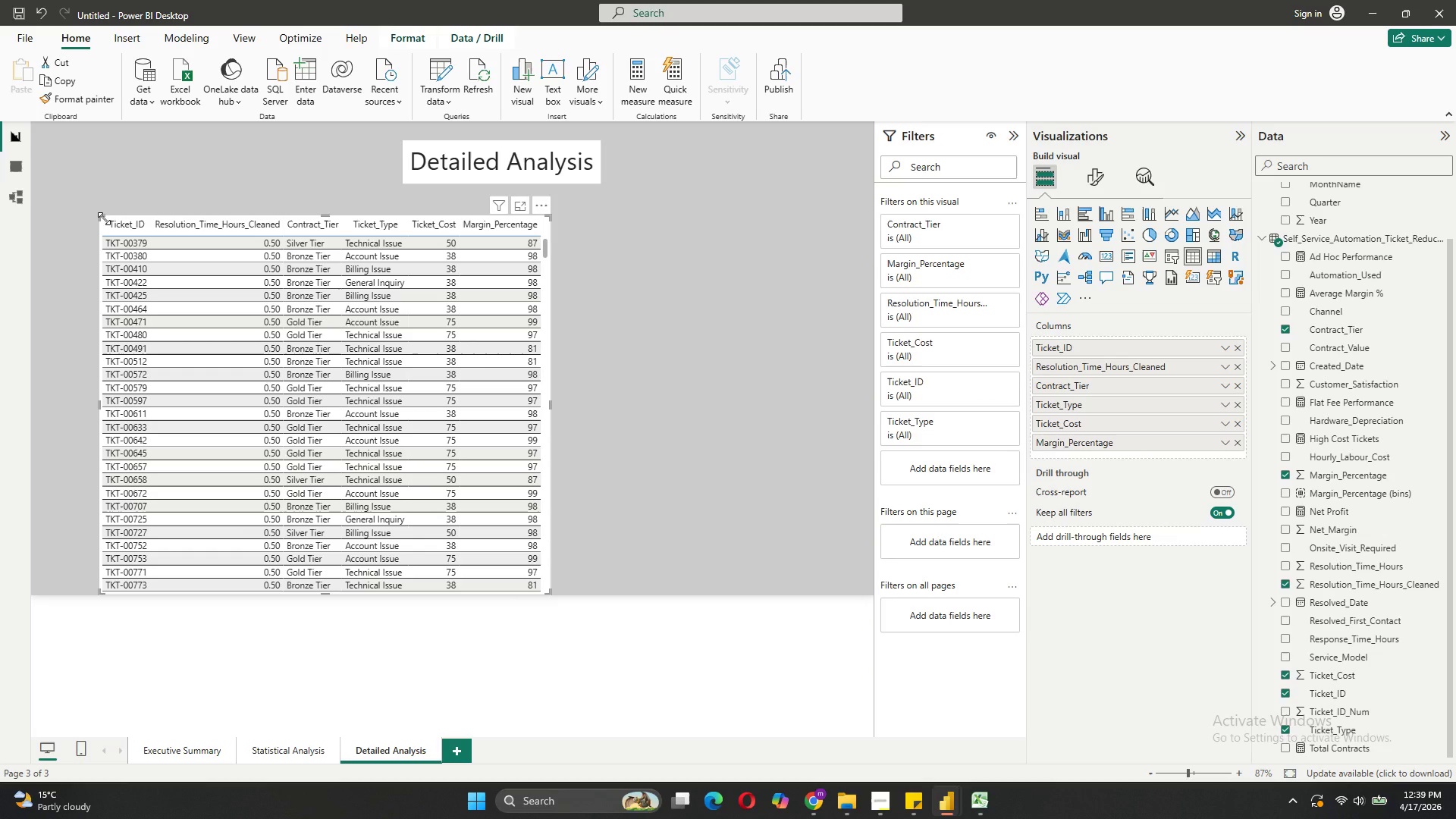 
left_click_drag(start_coordinate=[104, 218], to_coordinate=[87, 201])
 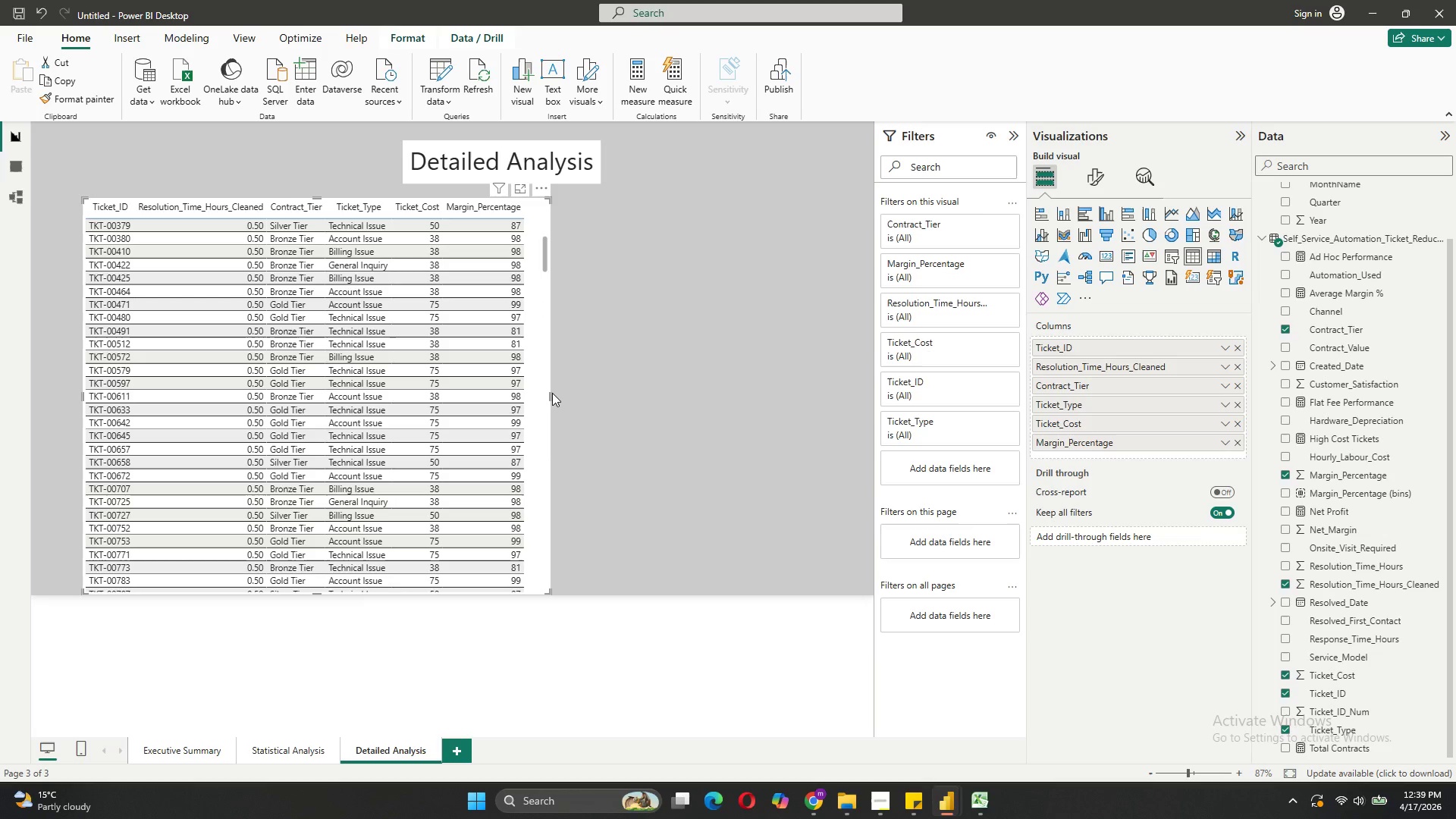 
left_click_drag(start_coordinate=[551, 394], to_coordinate=[761, 479])
 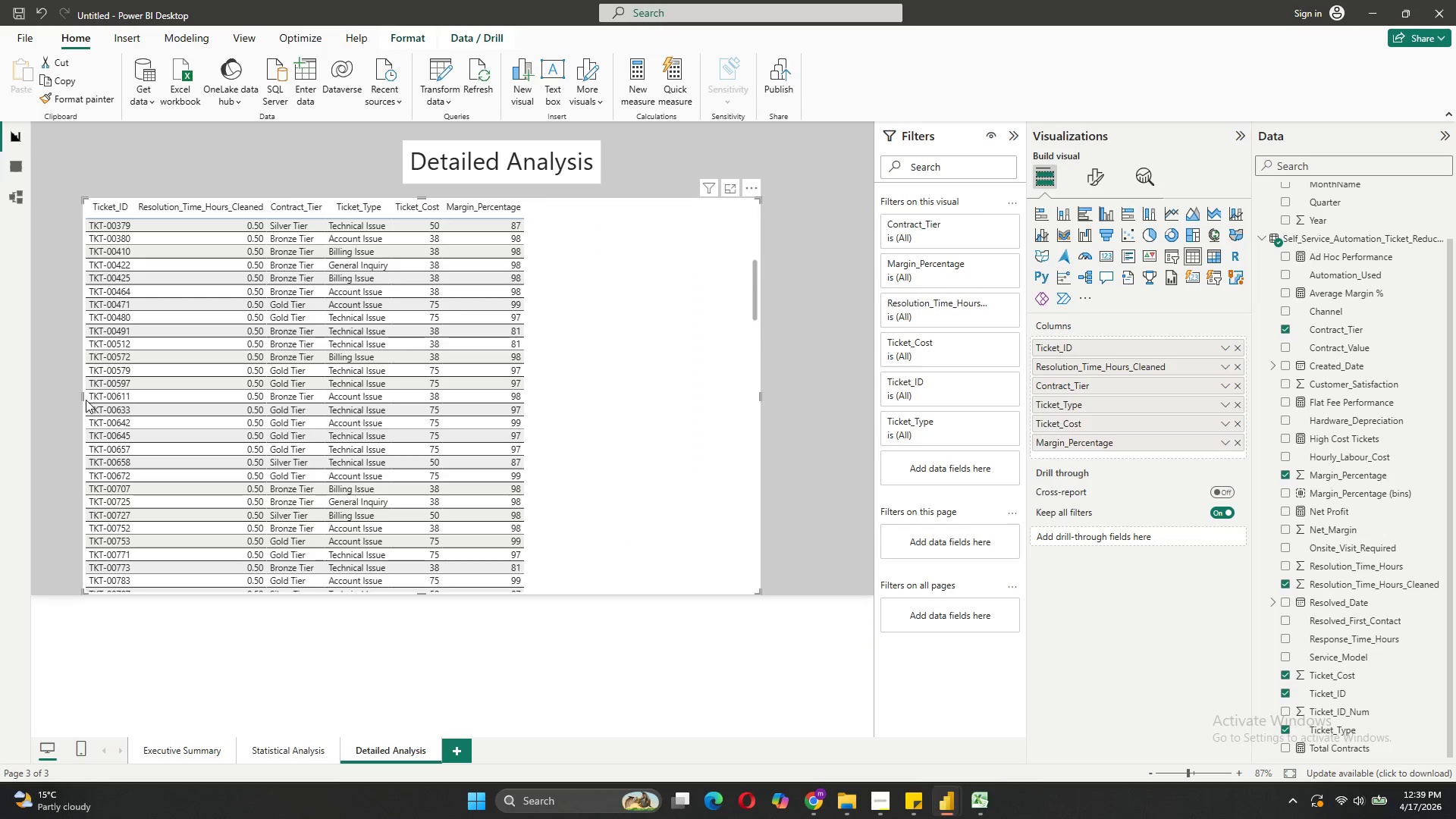 
left_click_drag(start_coordinate=[83, 399], to_coordinate=[212, 426])
 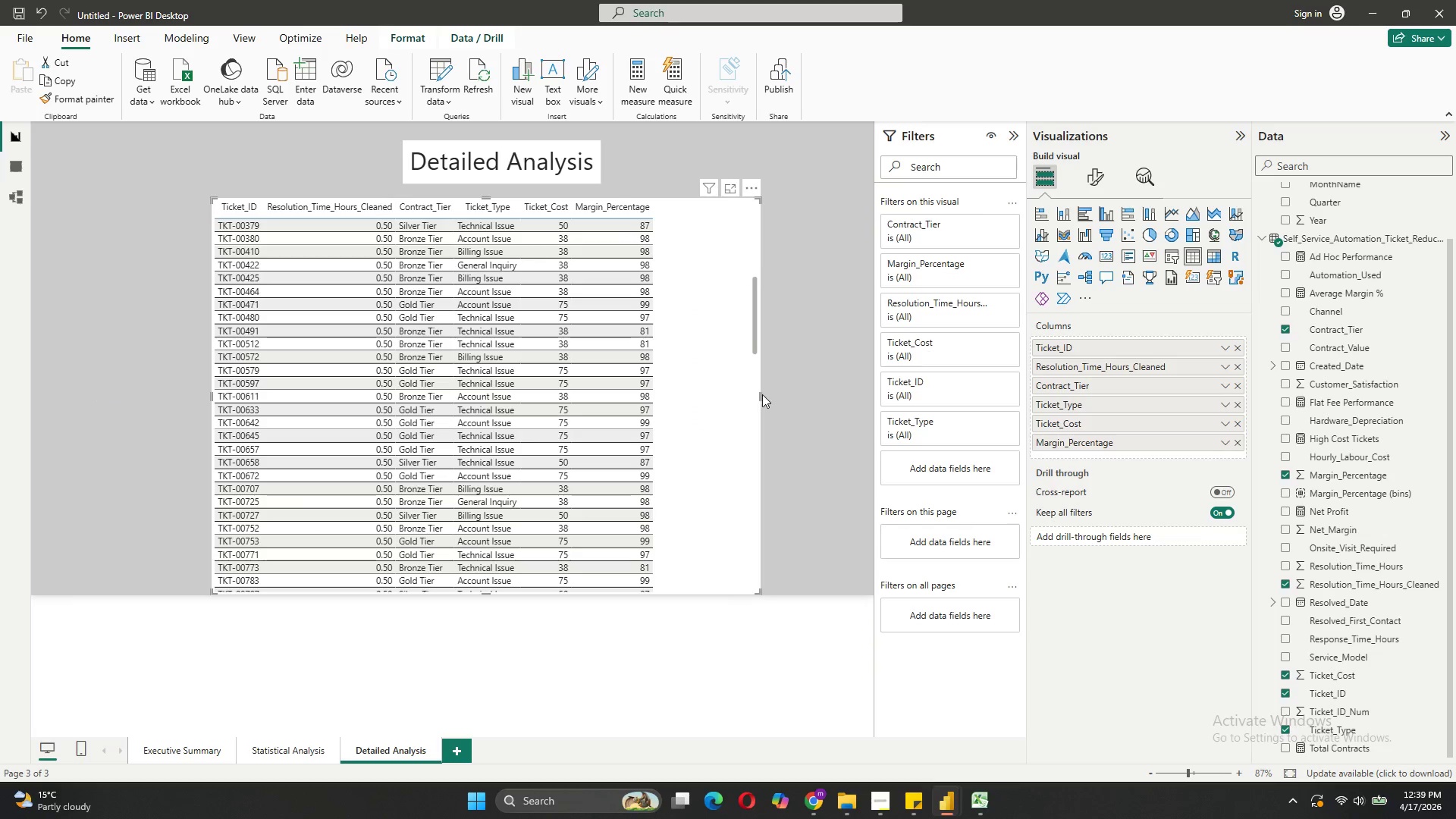 
left_click_drag(start_coordinate=[761, 394], to_coordinate=[667, 389])
 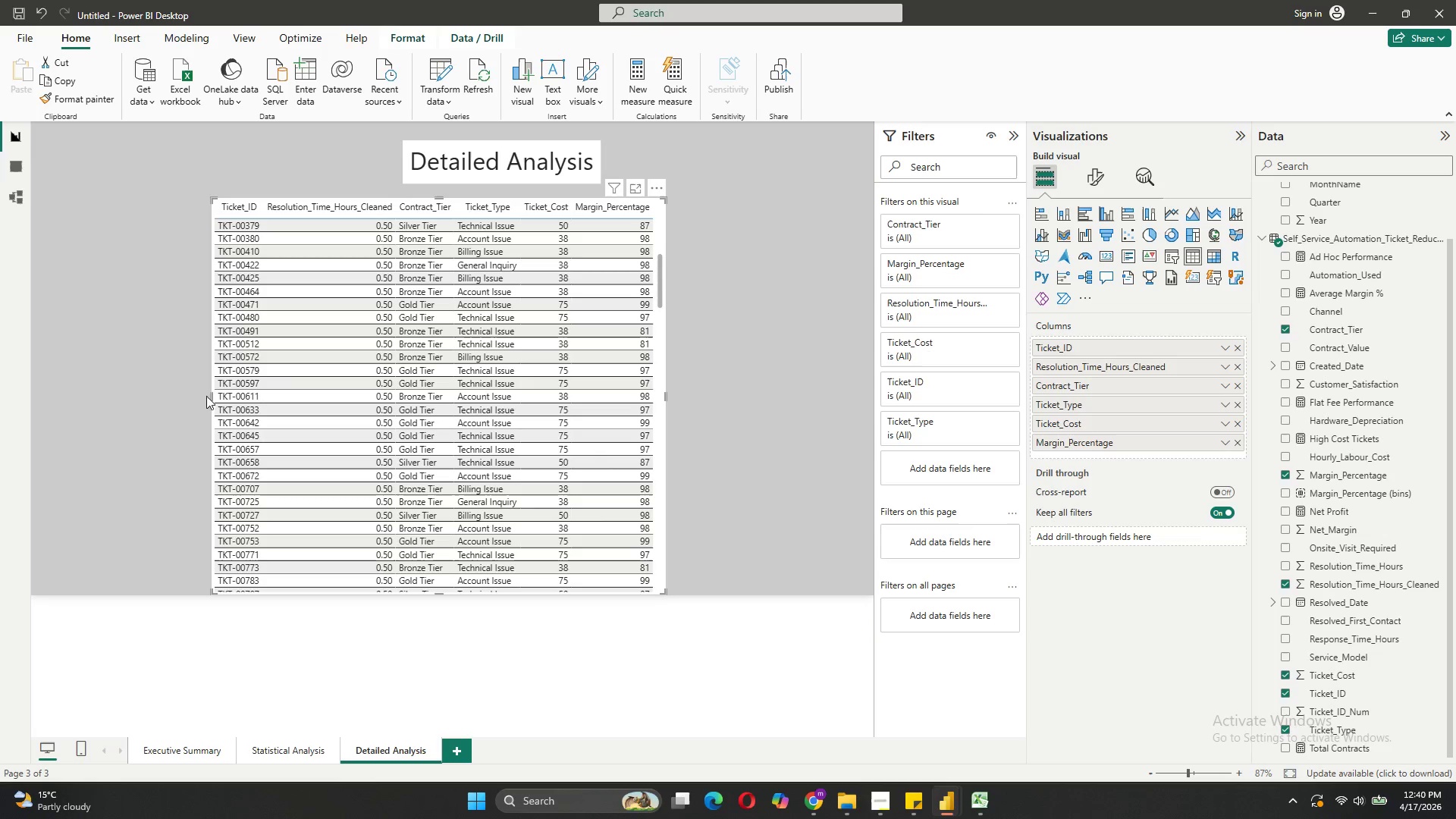 
left_click_drag(start_coordinate=[213, 396], to_coordinate=[282, 428])
 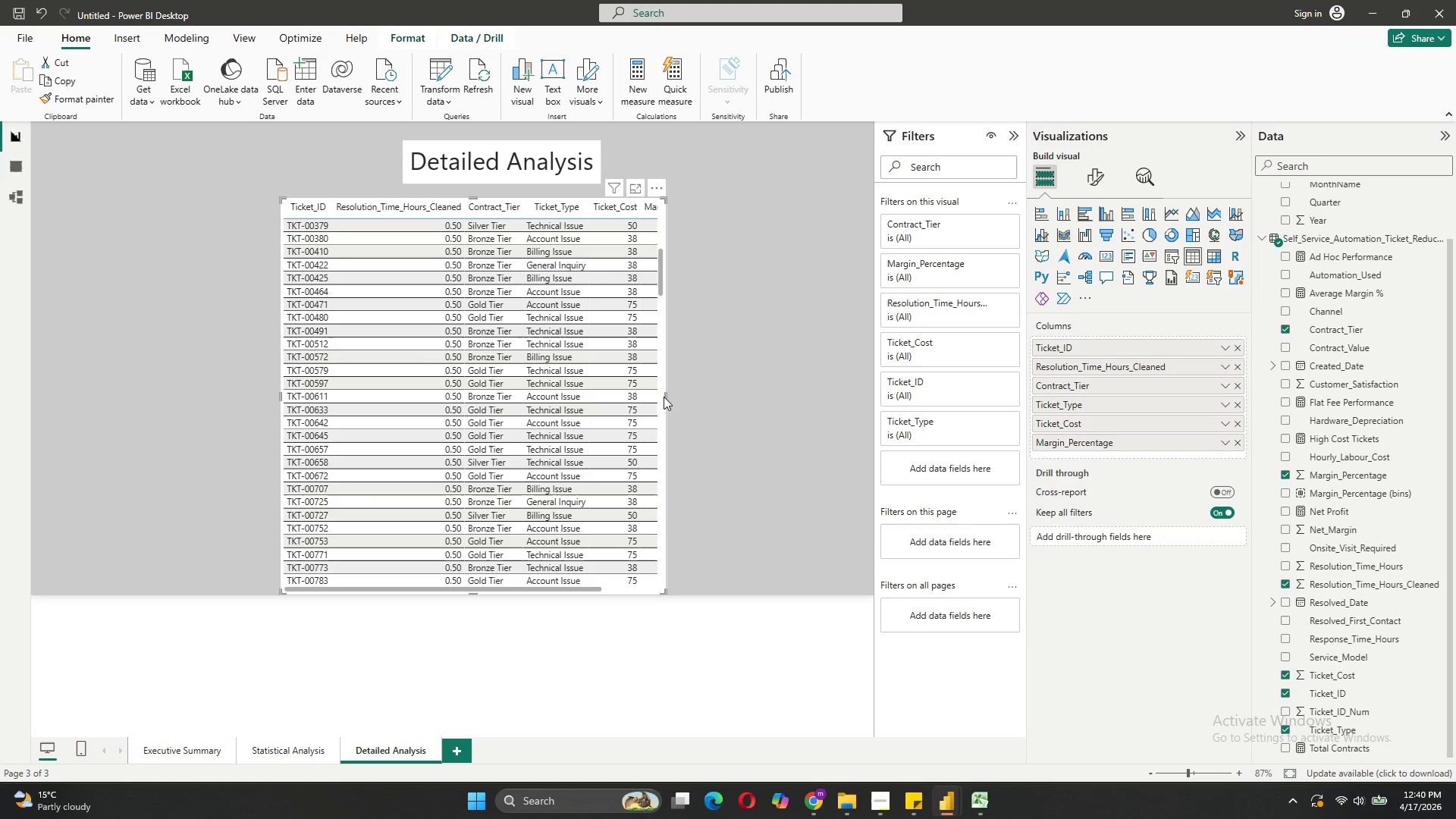 
left_click_drag(start_coordinate=[666, 394], to_coordinate=[733, 453])
 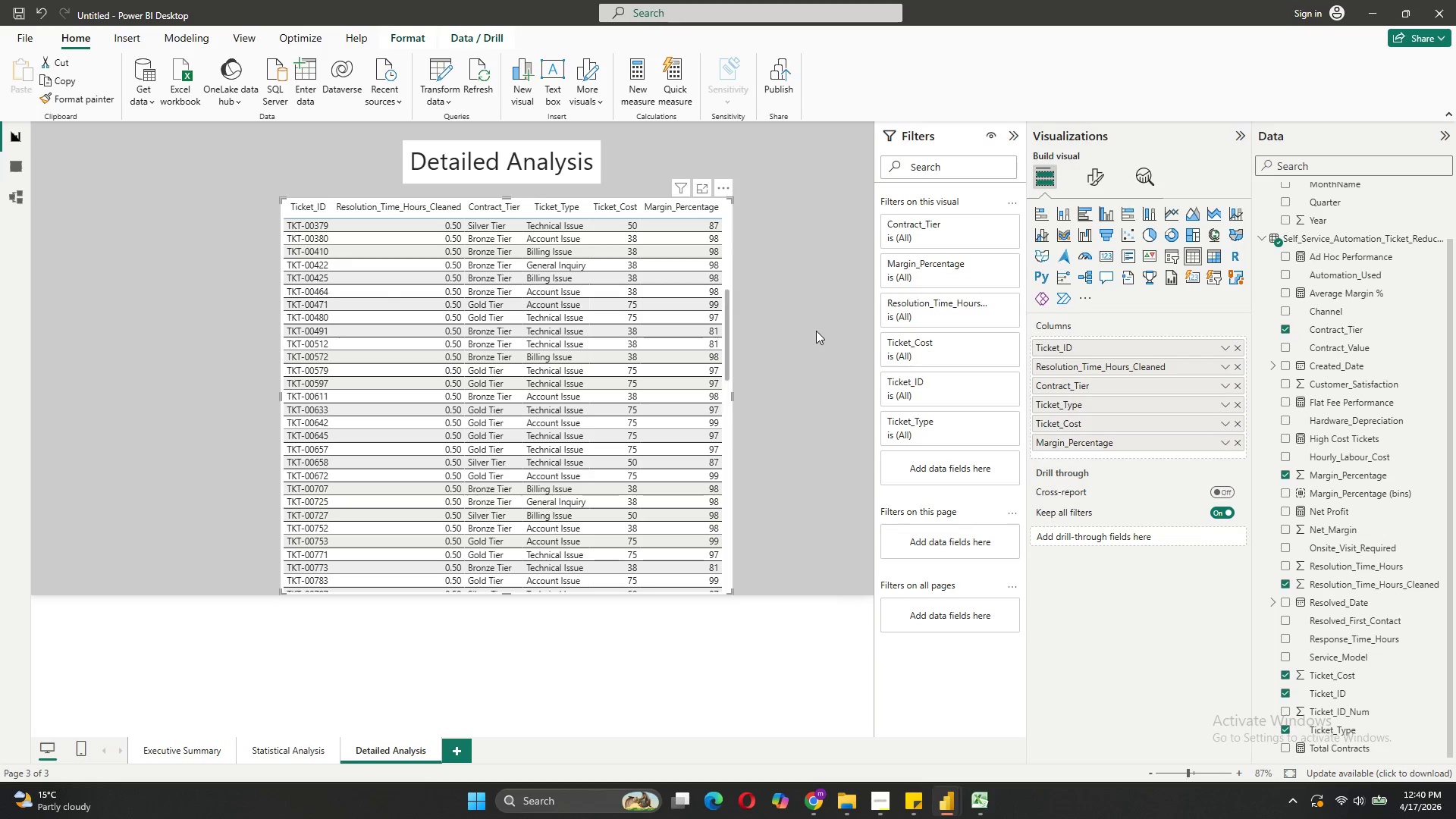 
left_click([816, 331])
 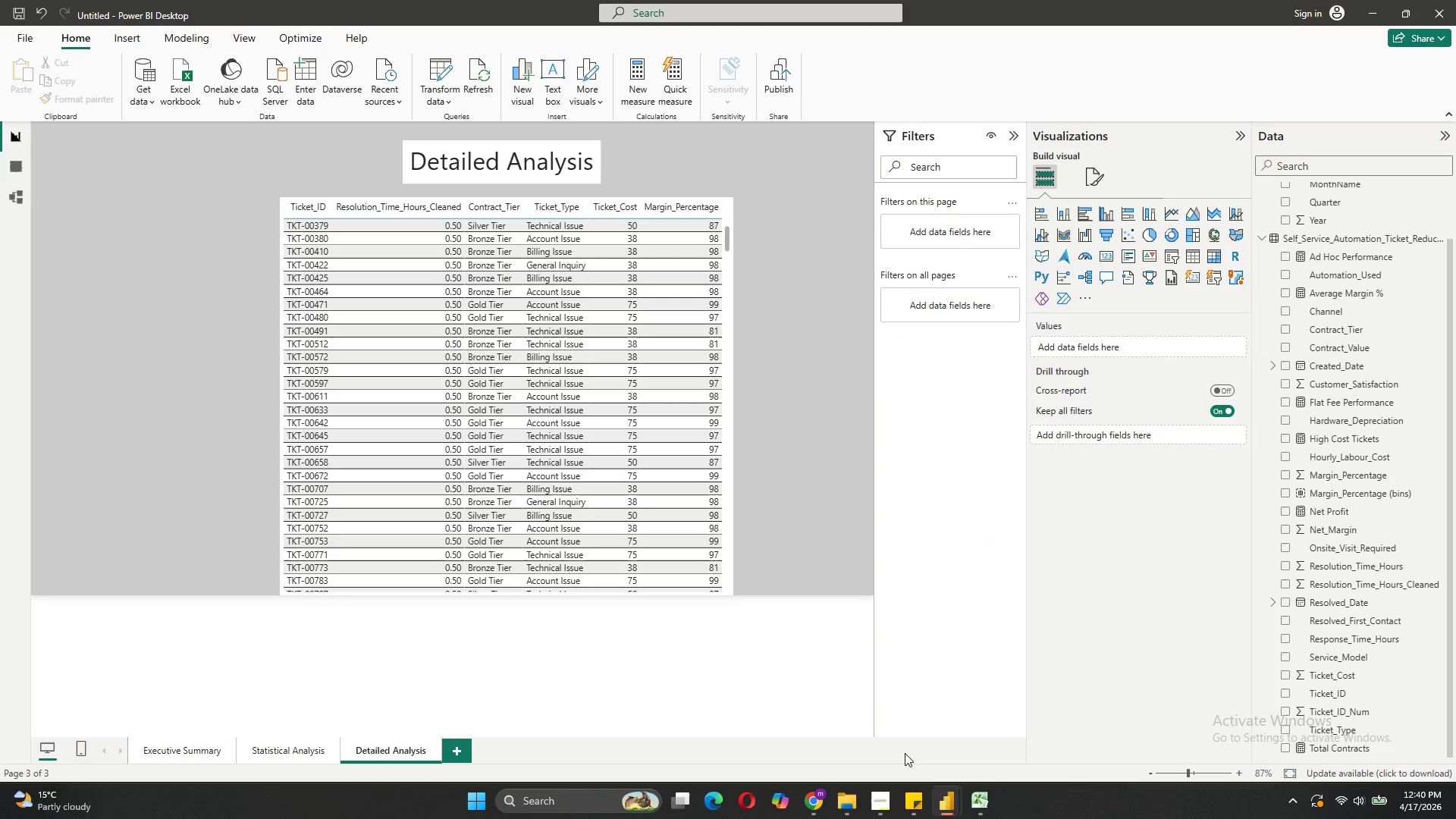 
left_click([900, 735])